 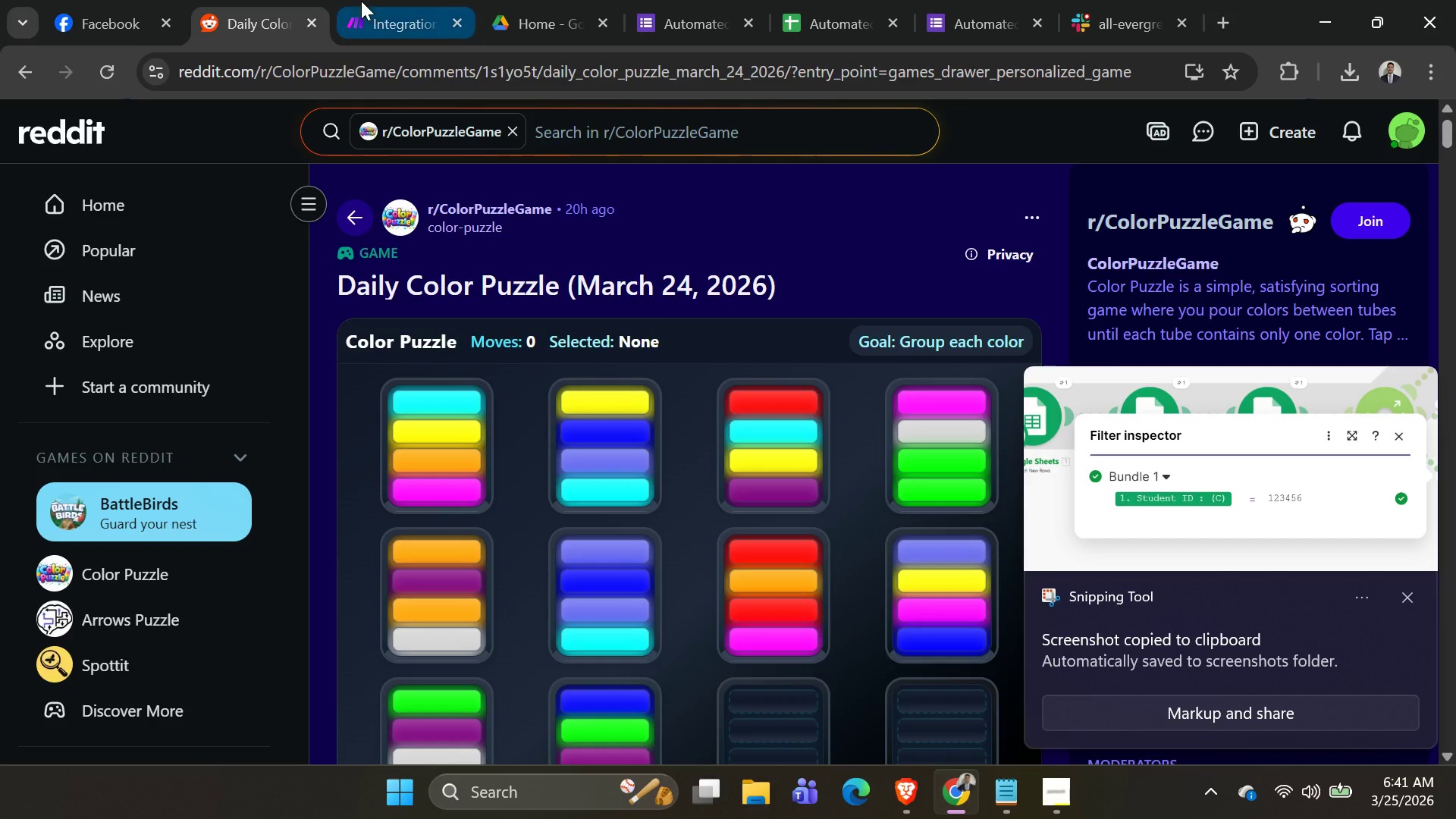 
left_click([117, 11])
 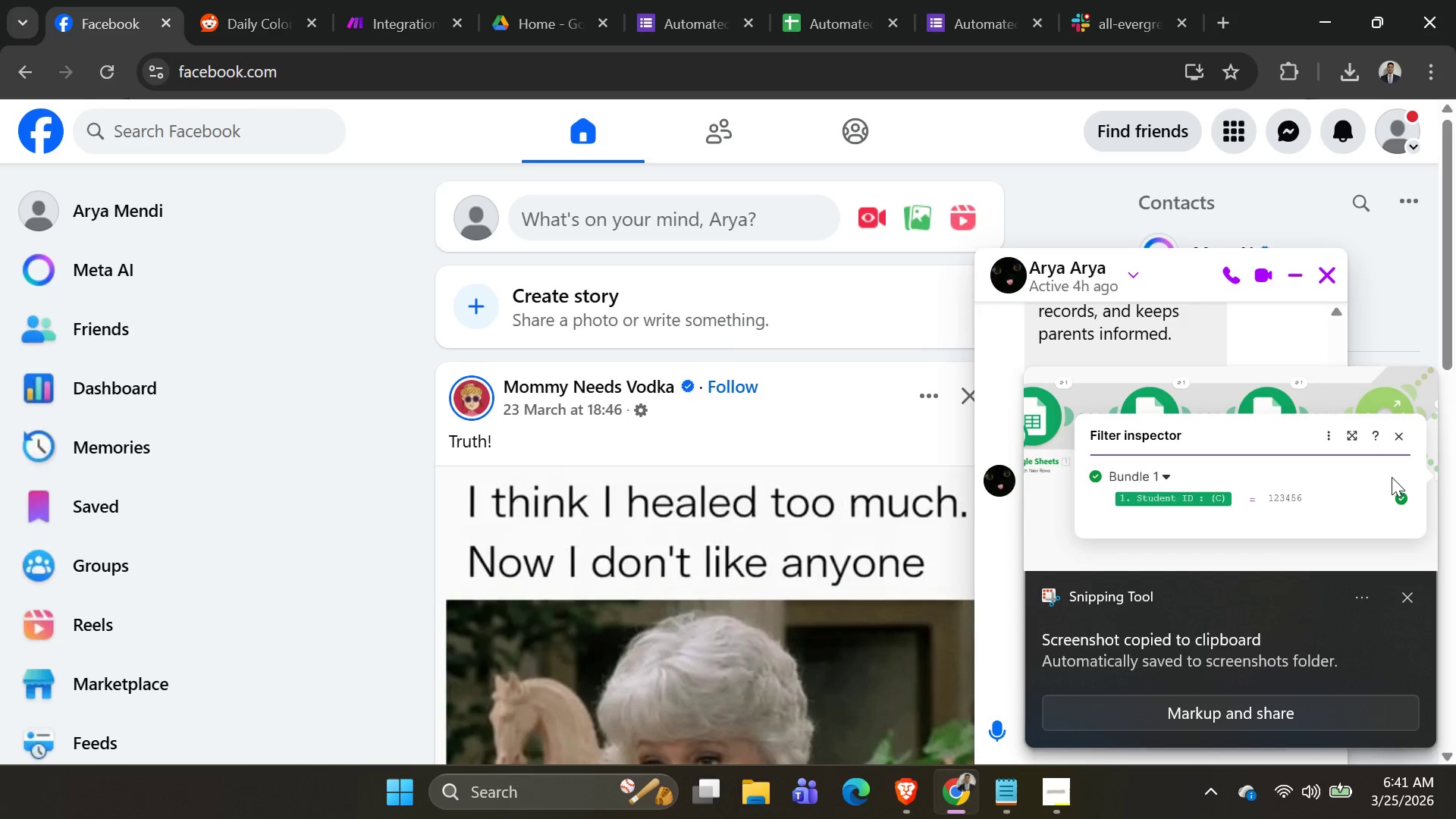 
left_click([1402, 435])
 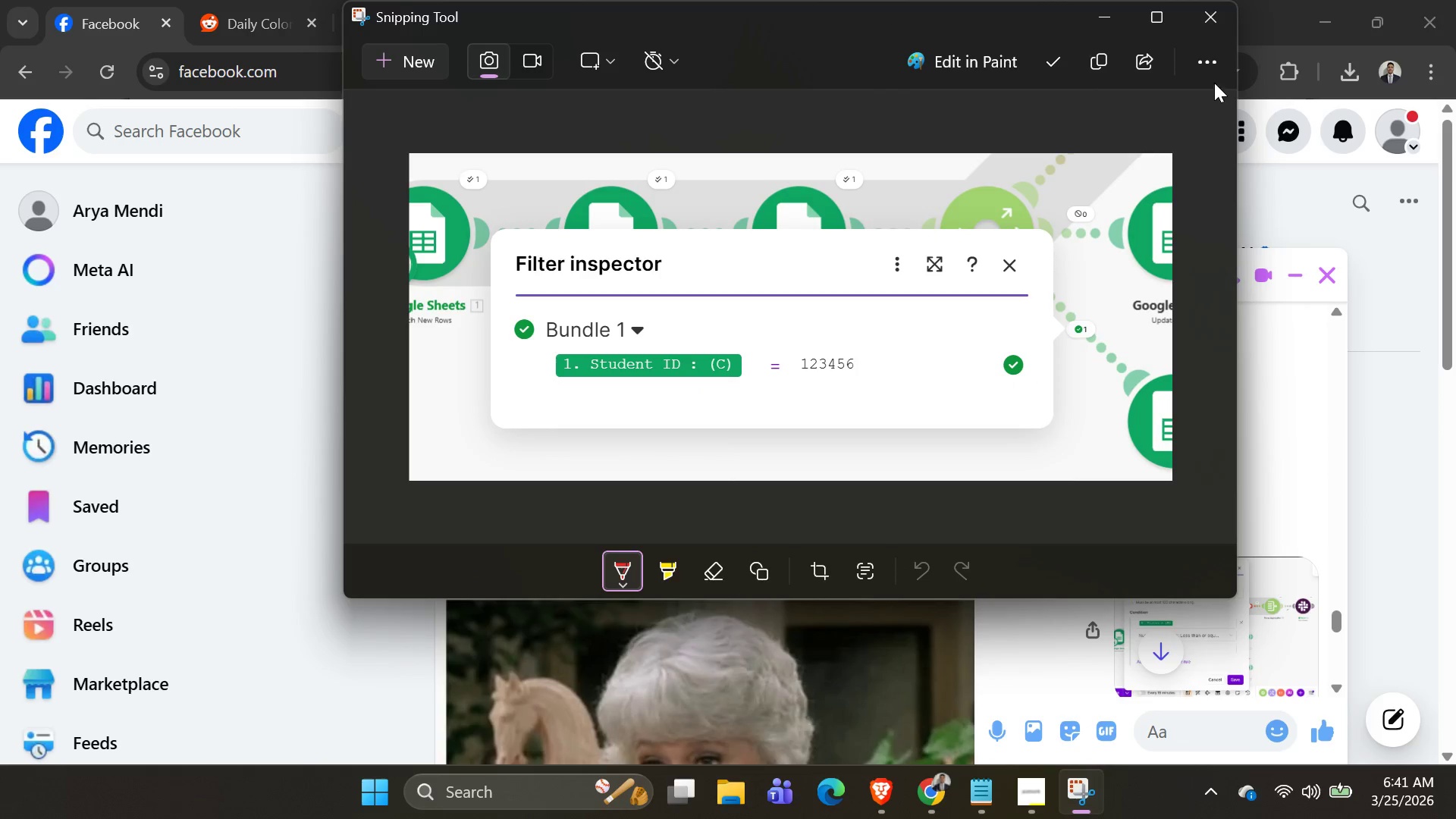 
left_click([1203, 7])
 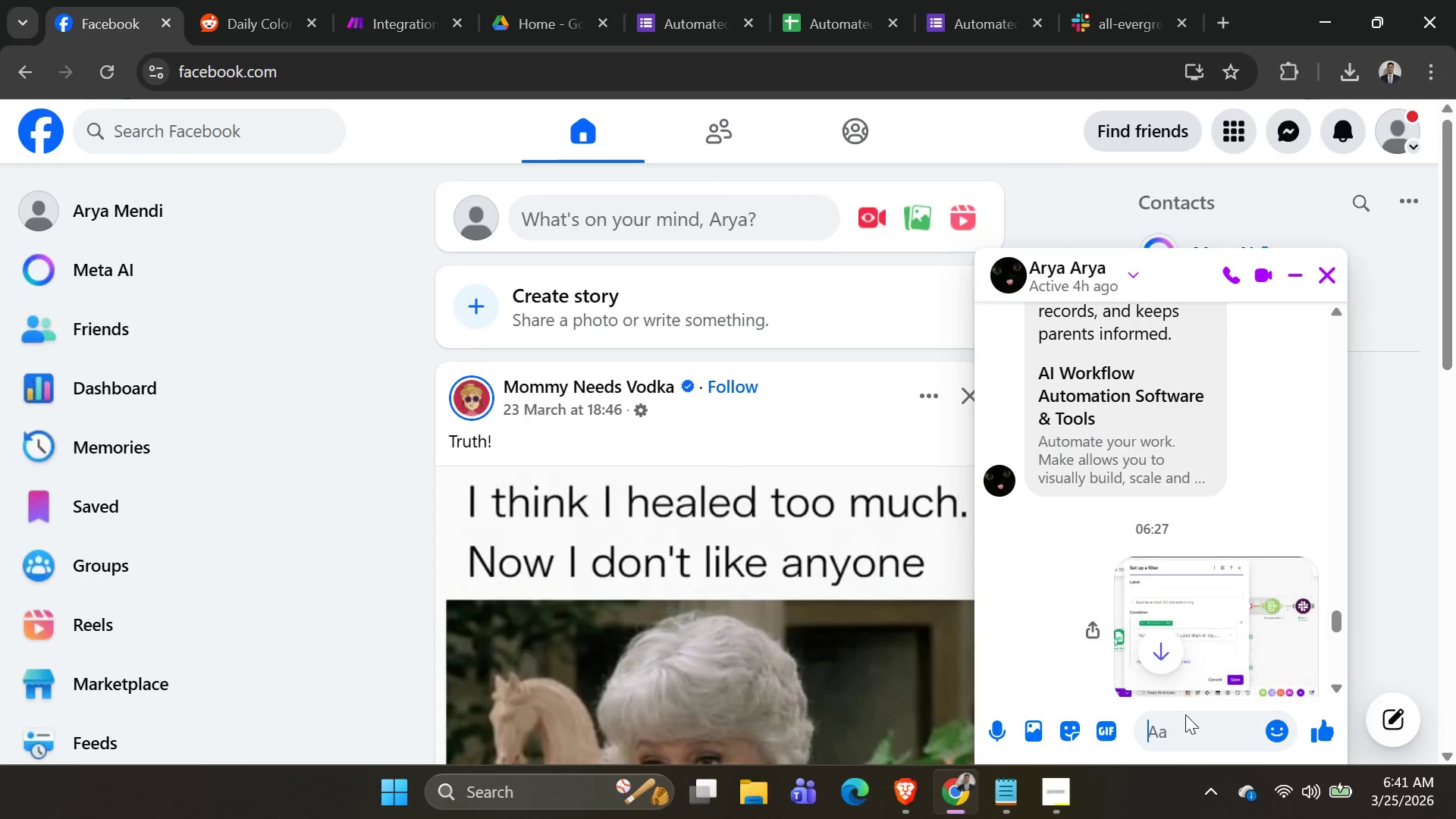 
left_click([1188, 731])
 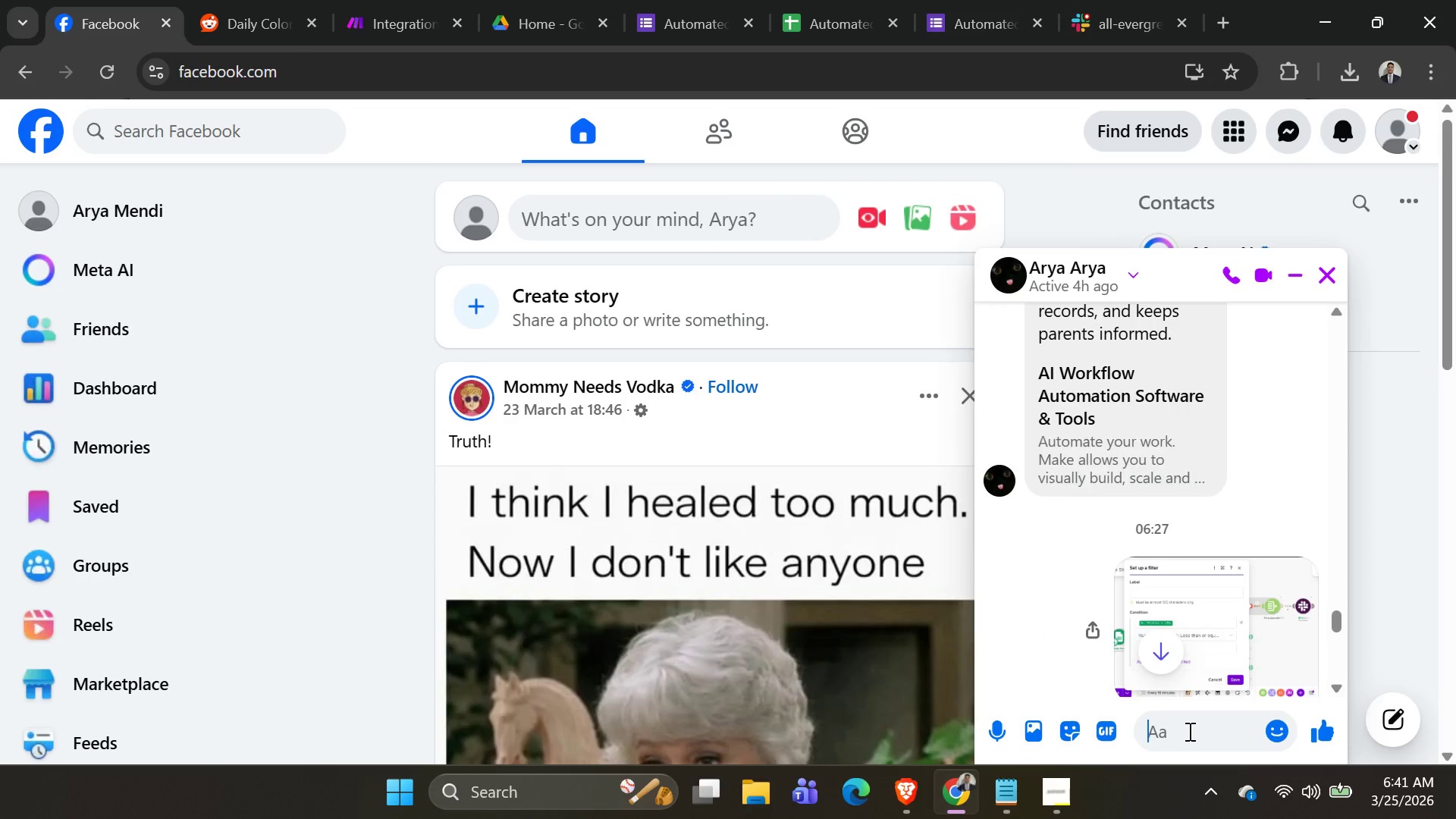 
key(Control+V)
 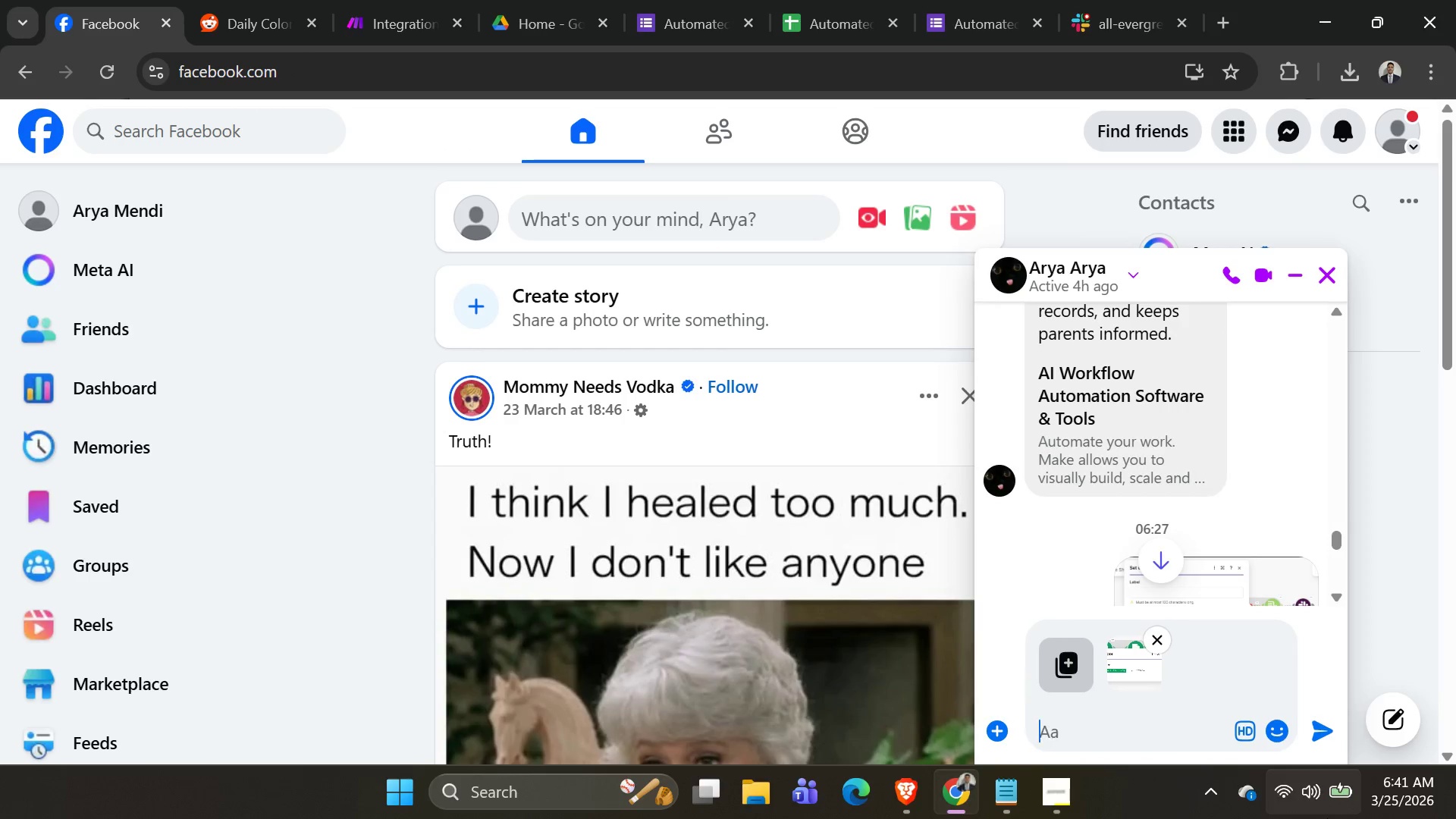 
left_click_drag(start_coordinate=[1327, 817], to_coordinate=[1327, 811])
 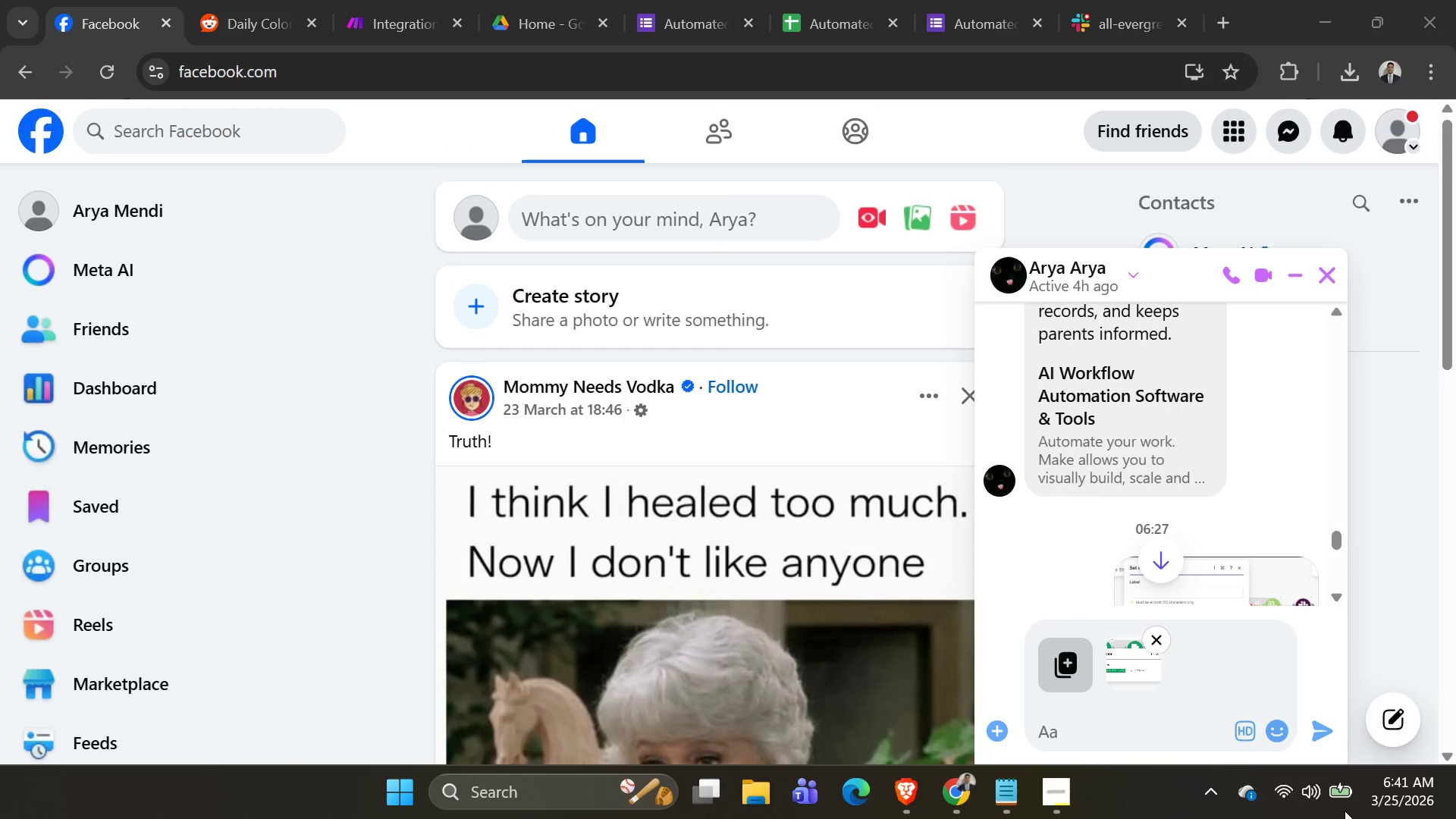 
key(Enter)
 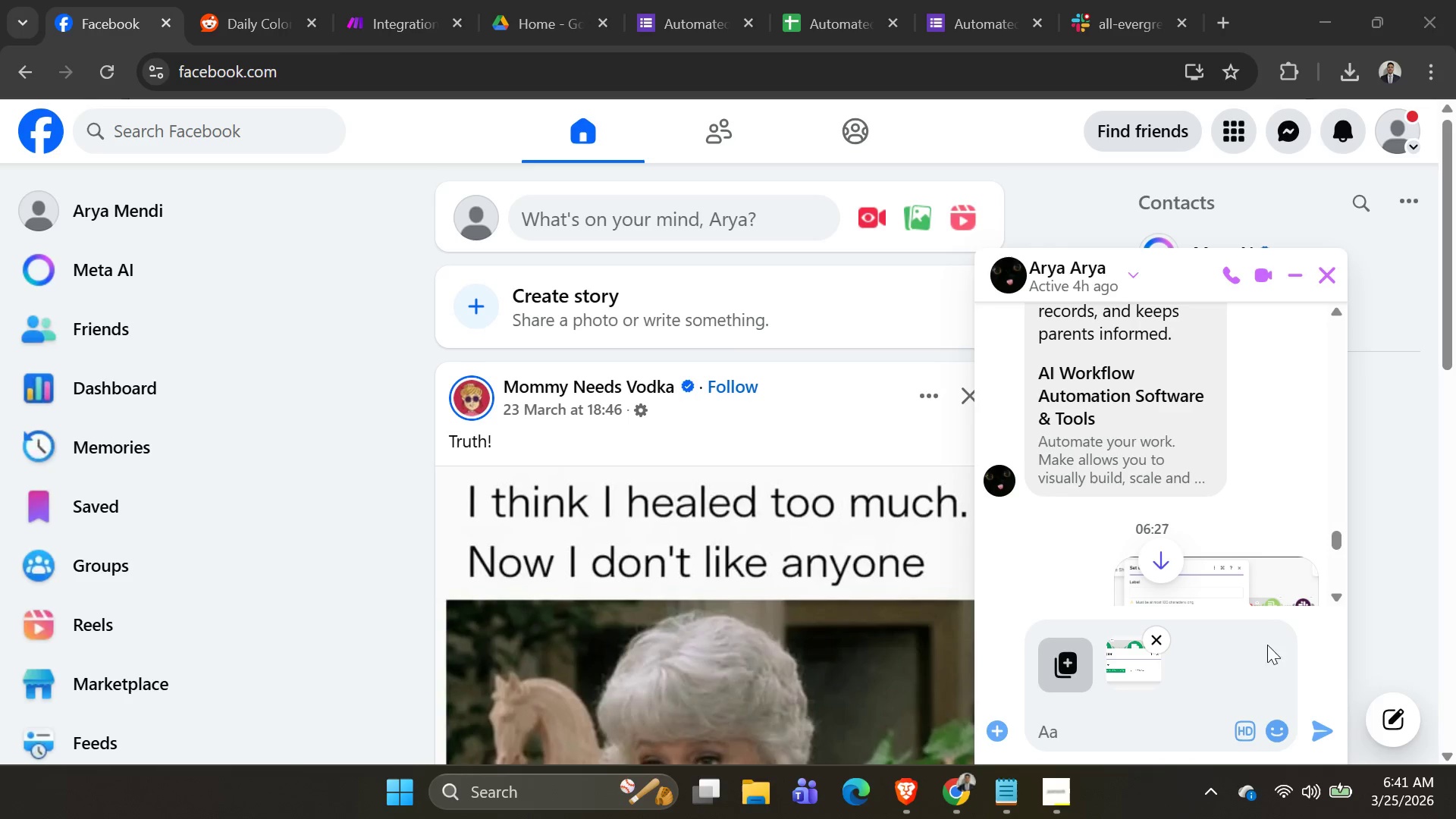 
scroll: coordinate [1299, 726], scroll_direction: down, amount: 1.0
 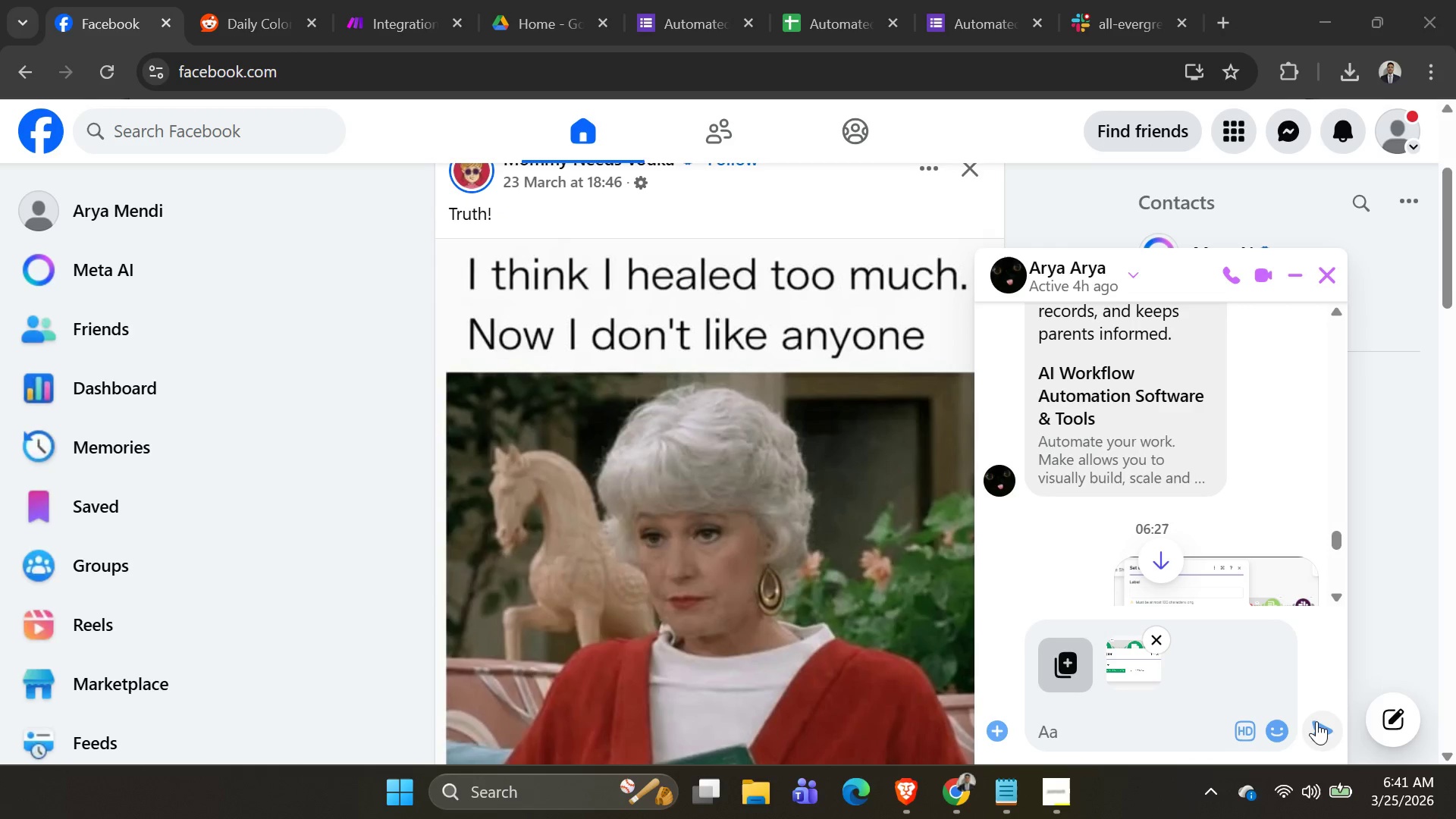 
left_click([1317, 722])
 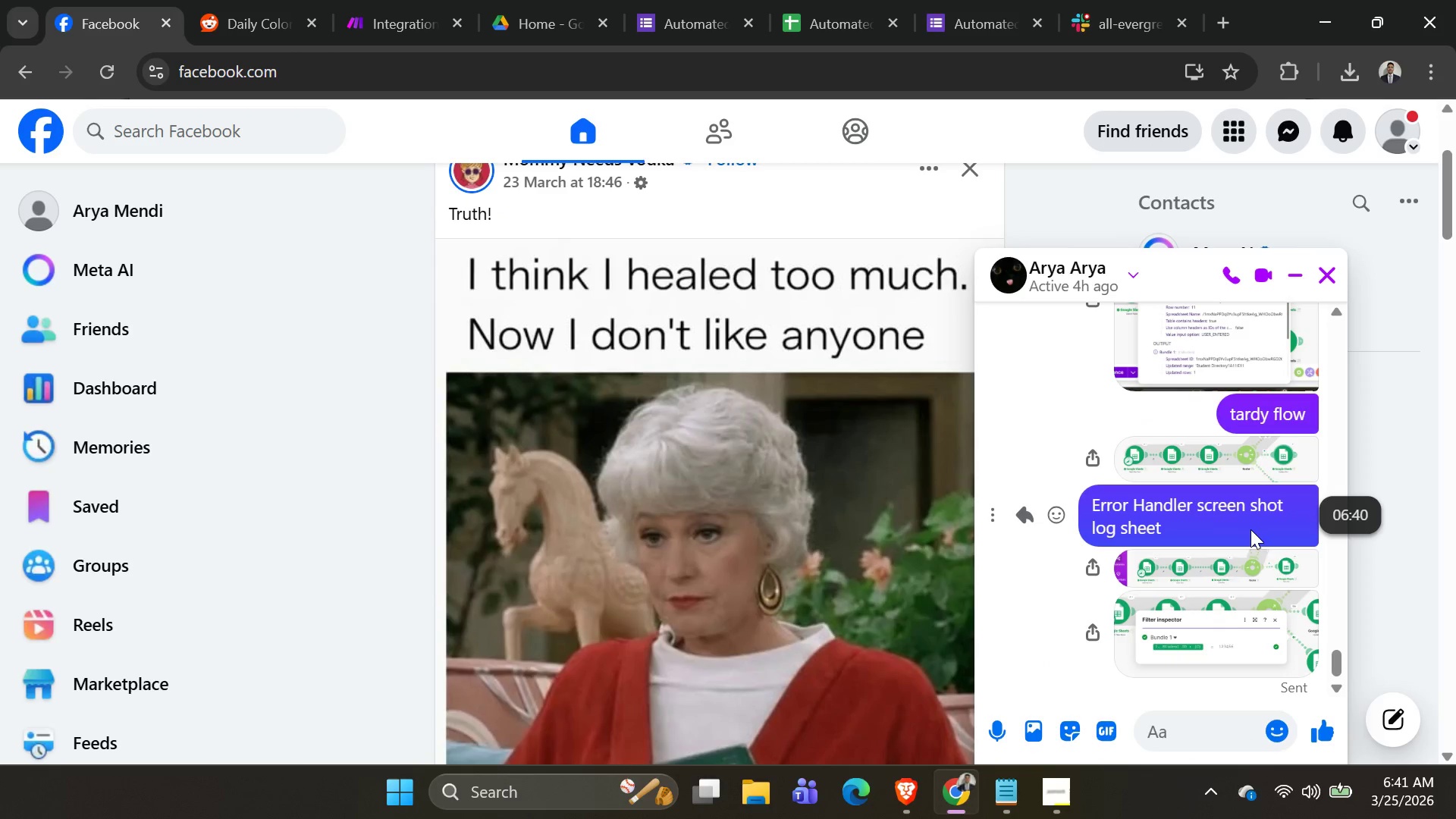 
key(Alt+AltLeft)
 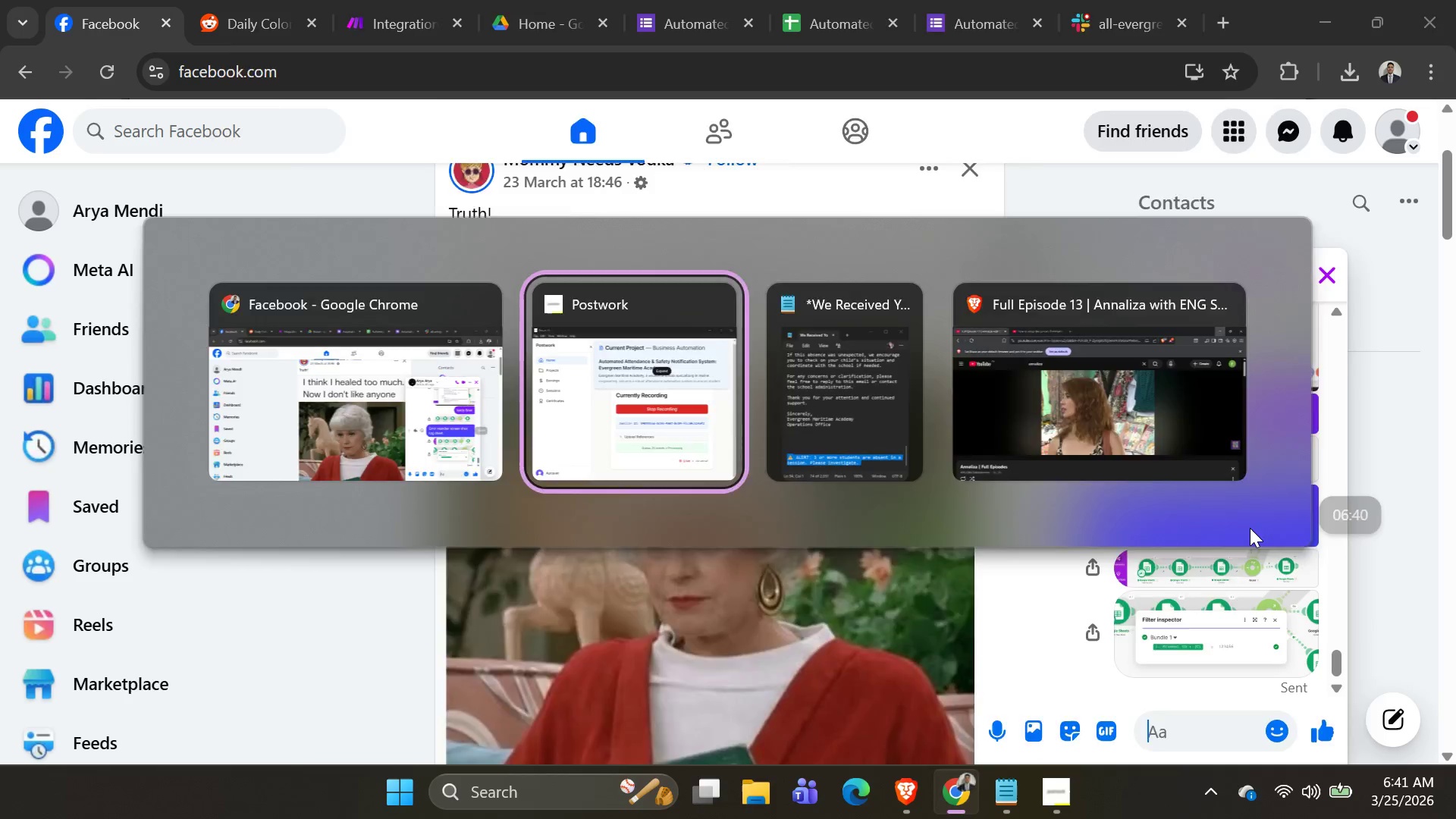 
key(Alt+Tab)